 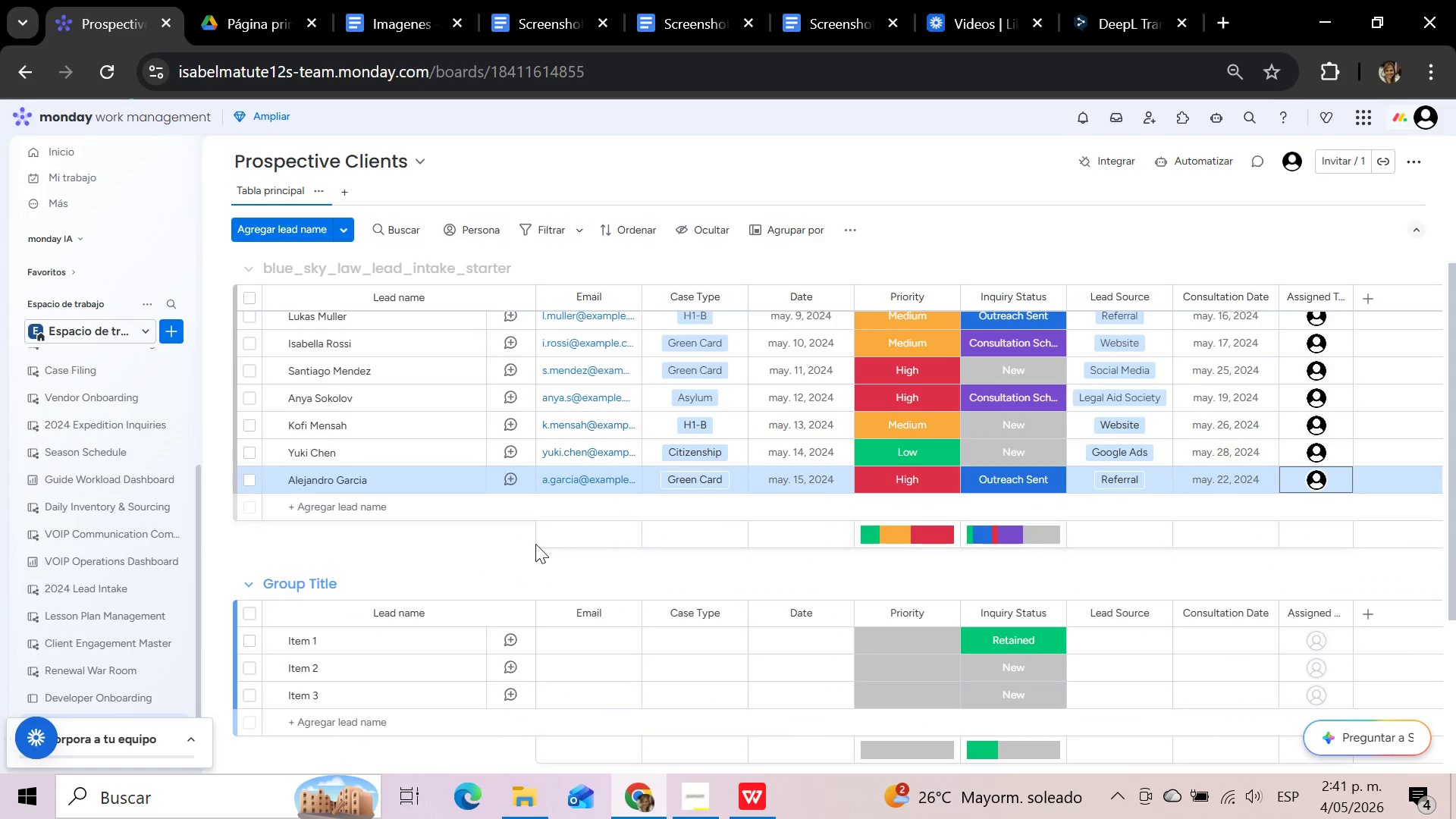 
scroll: coordinate [535, 544], scroll_direction: none, amount: 0.0
 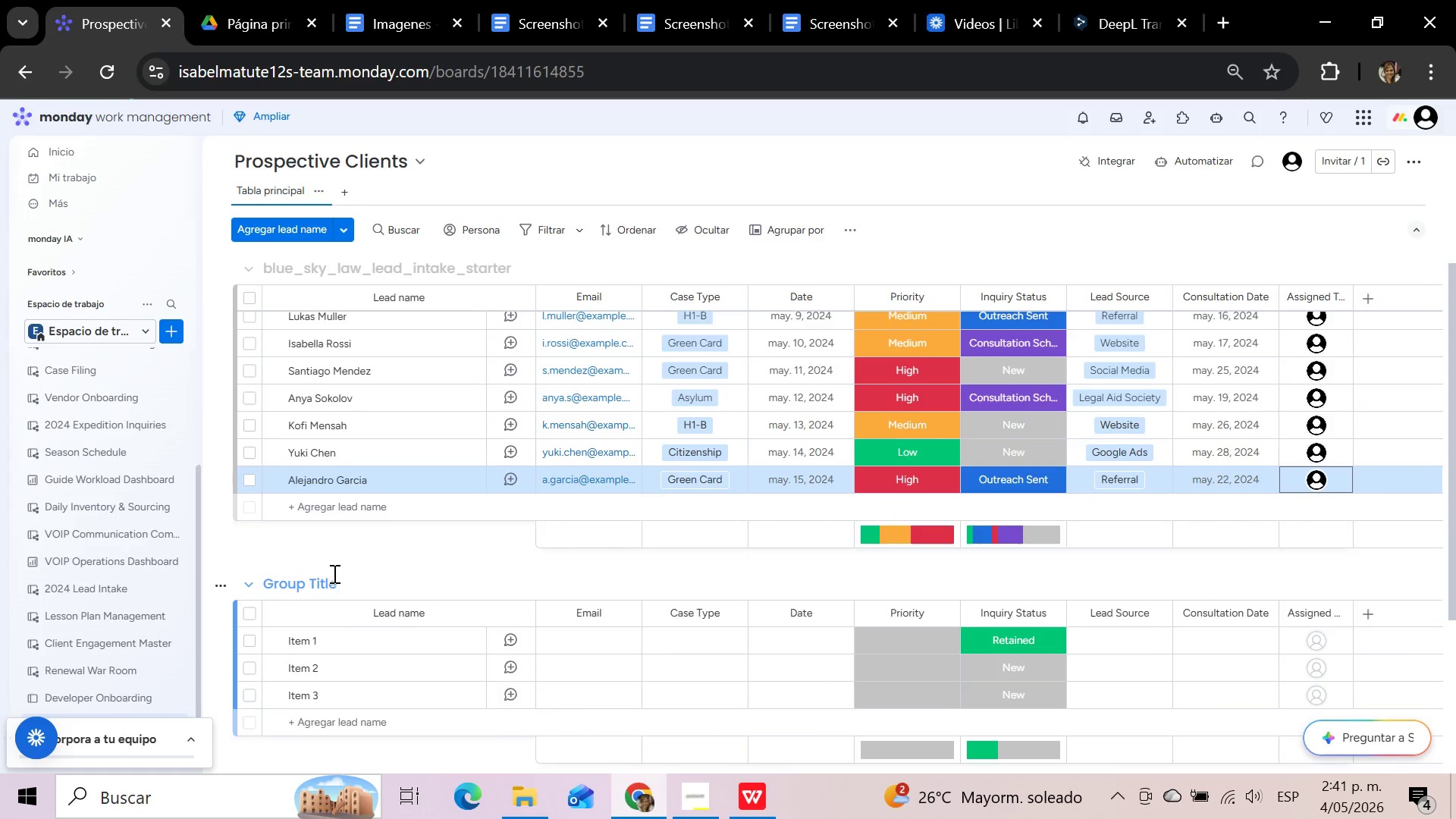 
left_click([331, 581])
 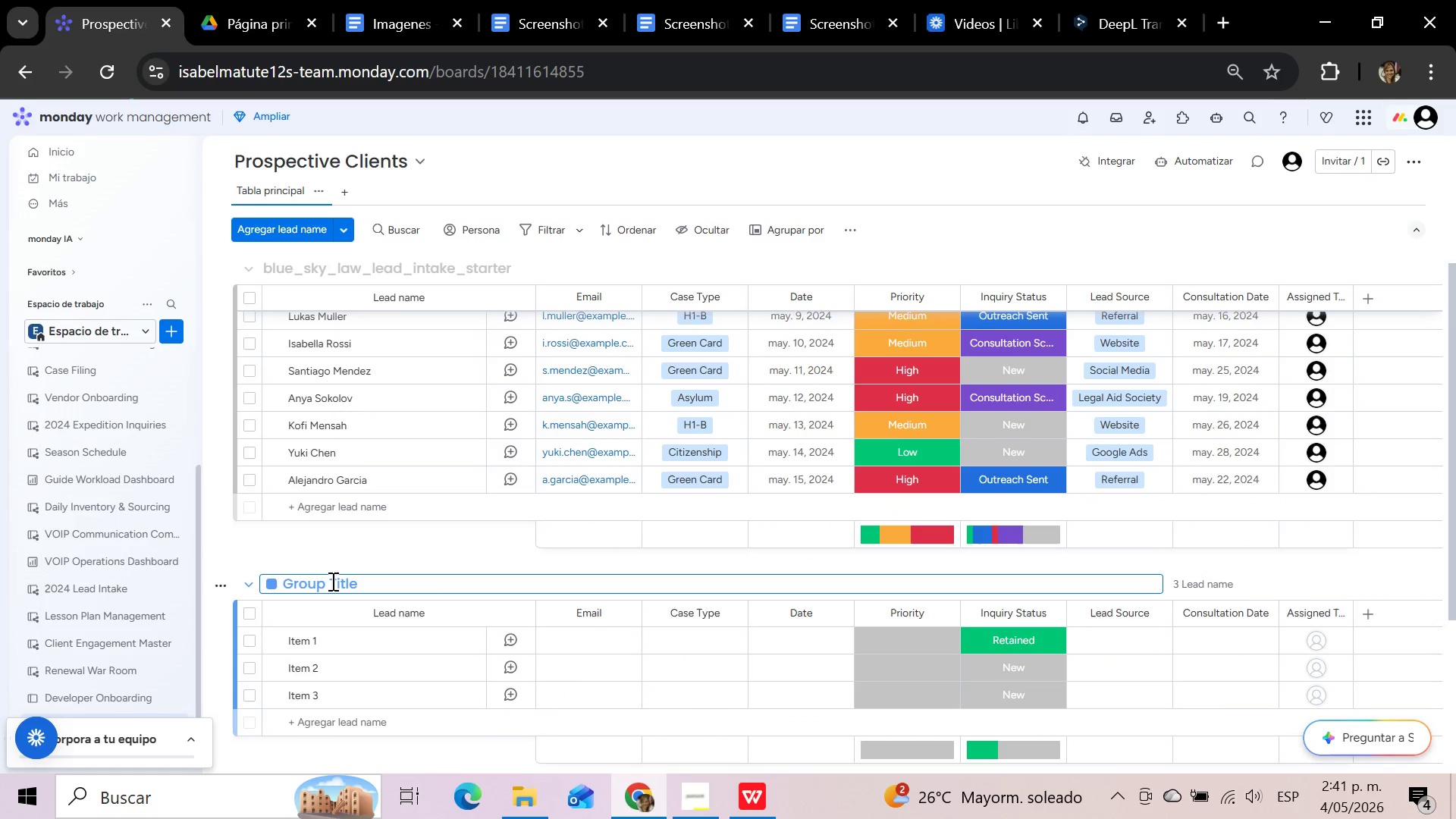 
hold_key(key=Backspace, duration=1.33)
 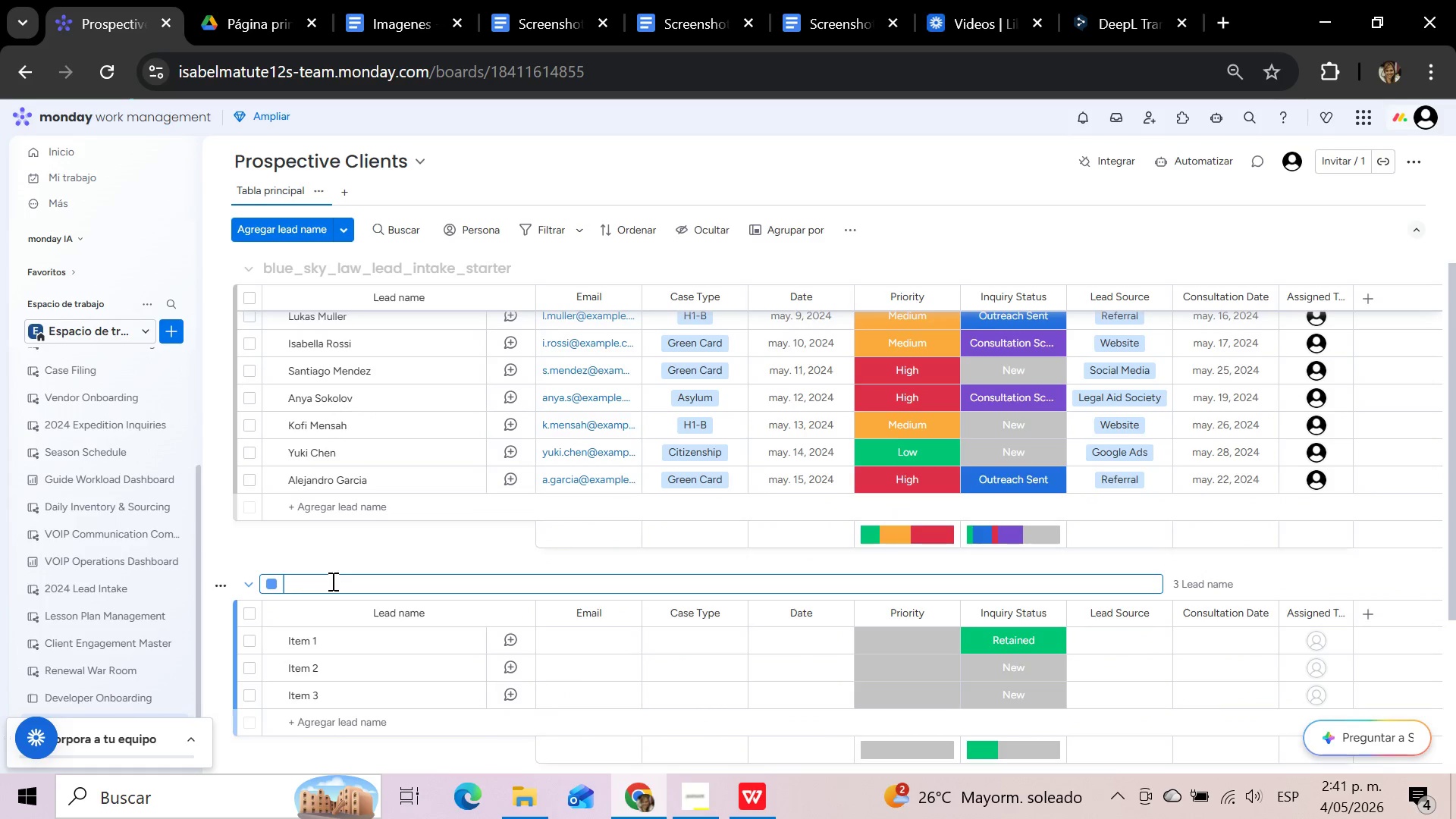 
type(New Inqui)
 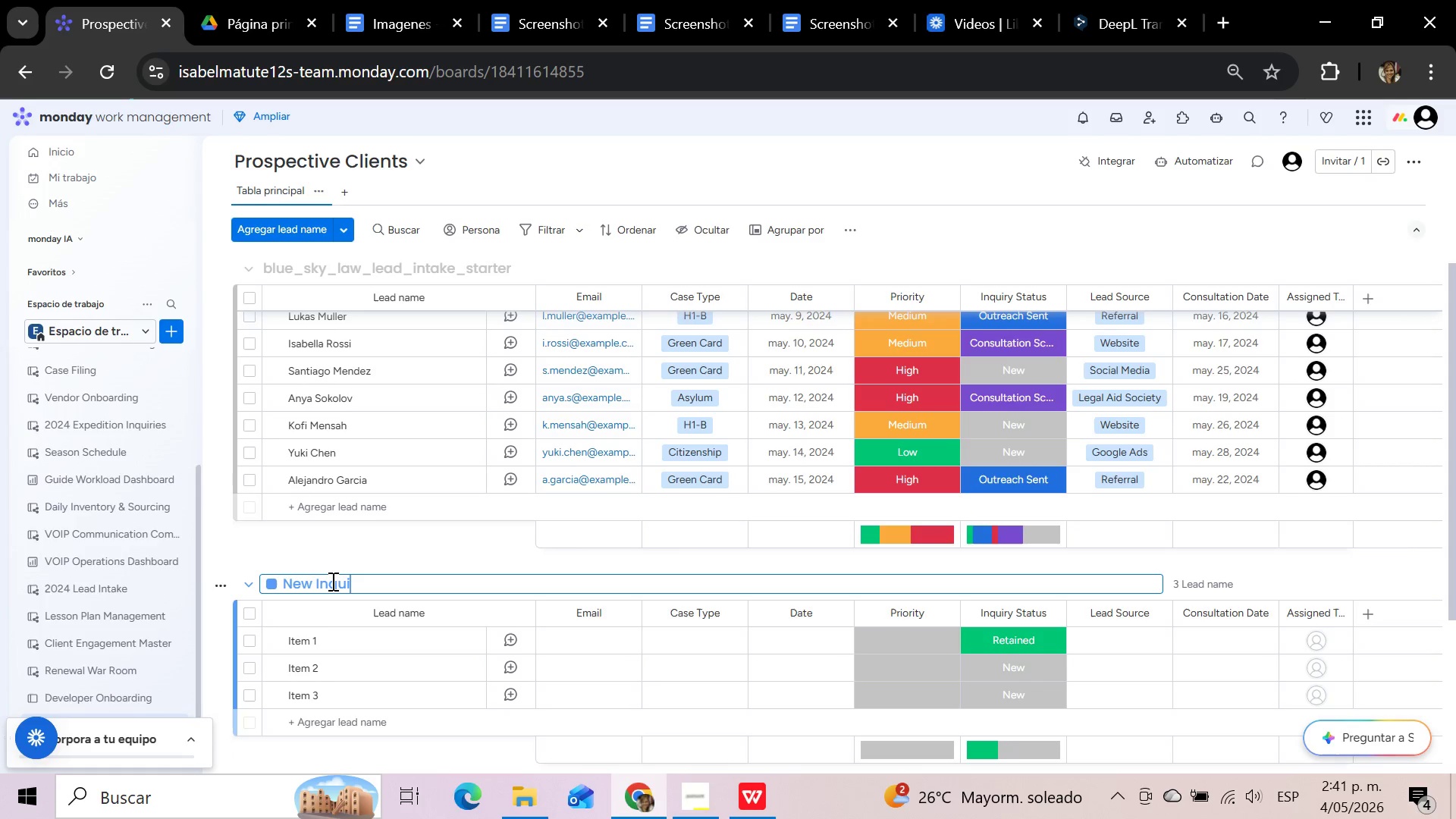 
type(ries)
 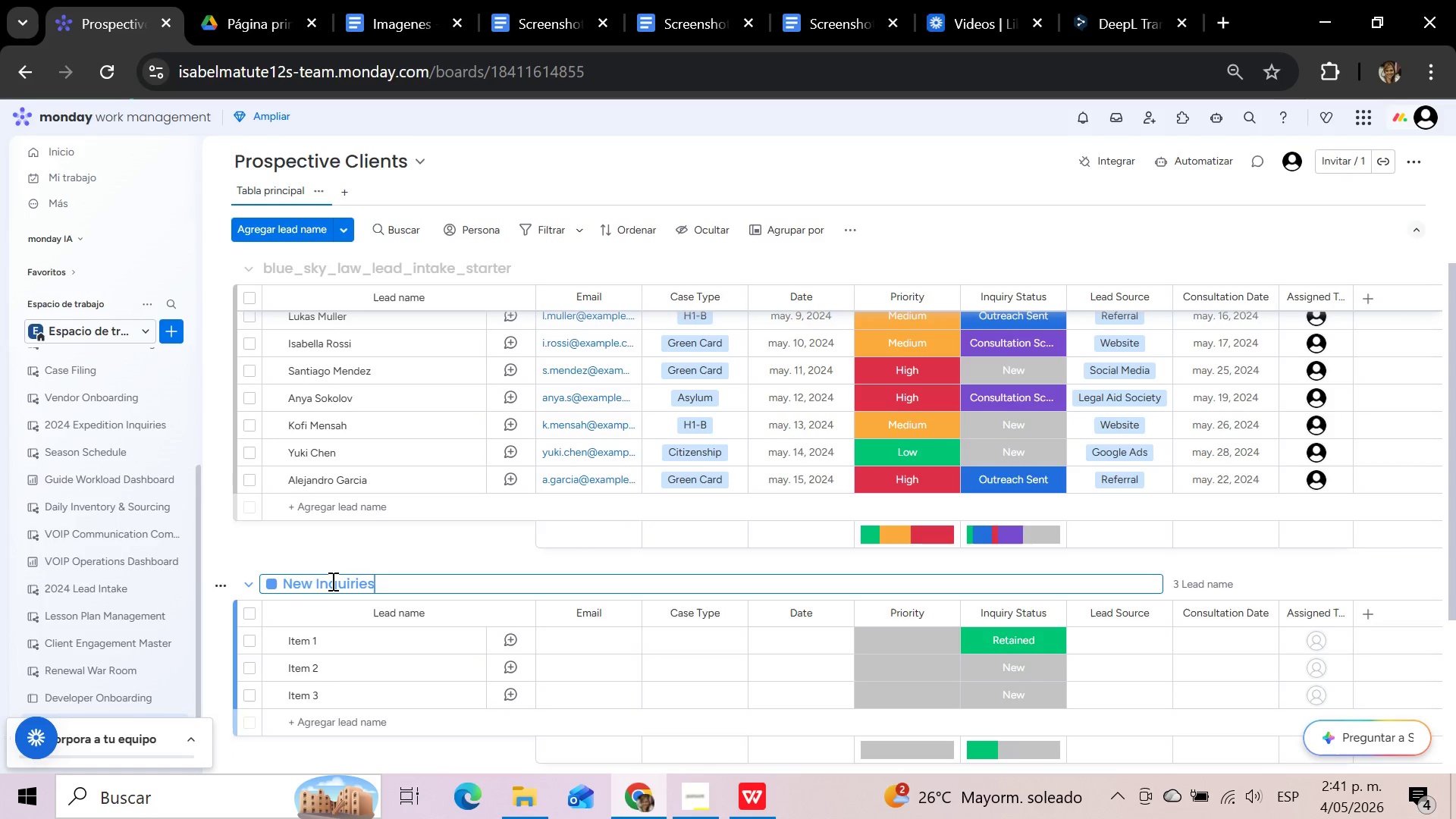 
wait(17.91)
 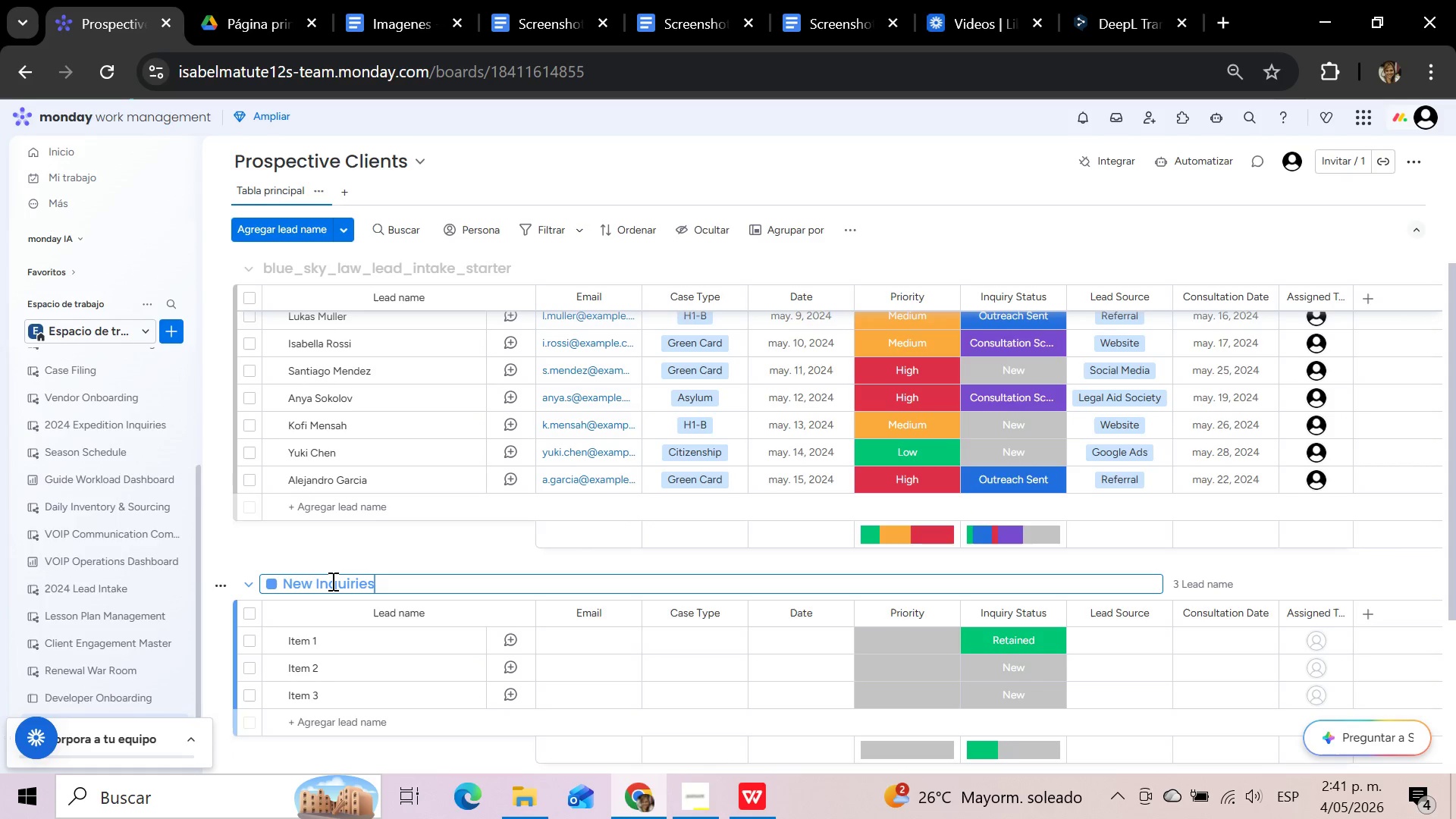 
left_click([469, 546])
 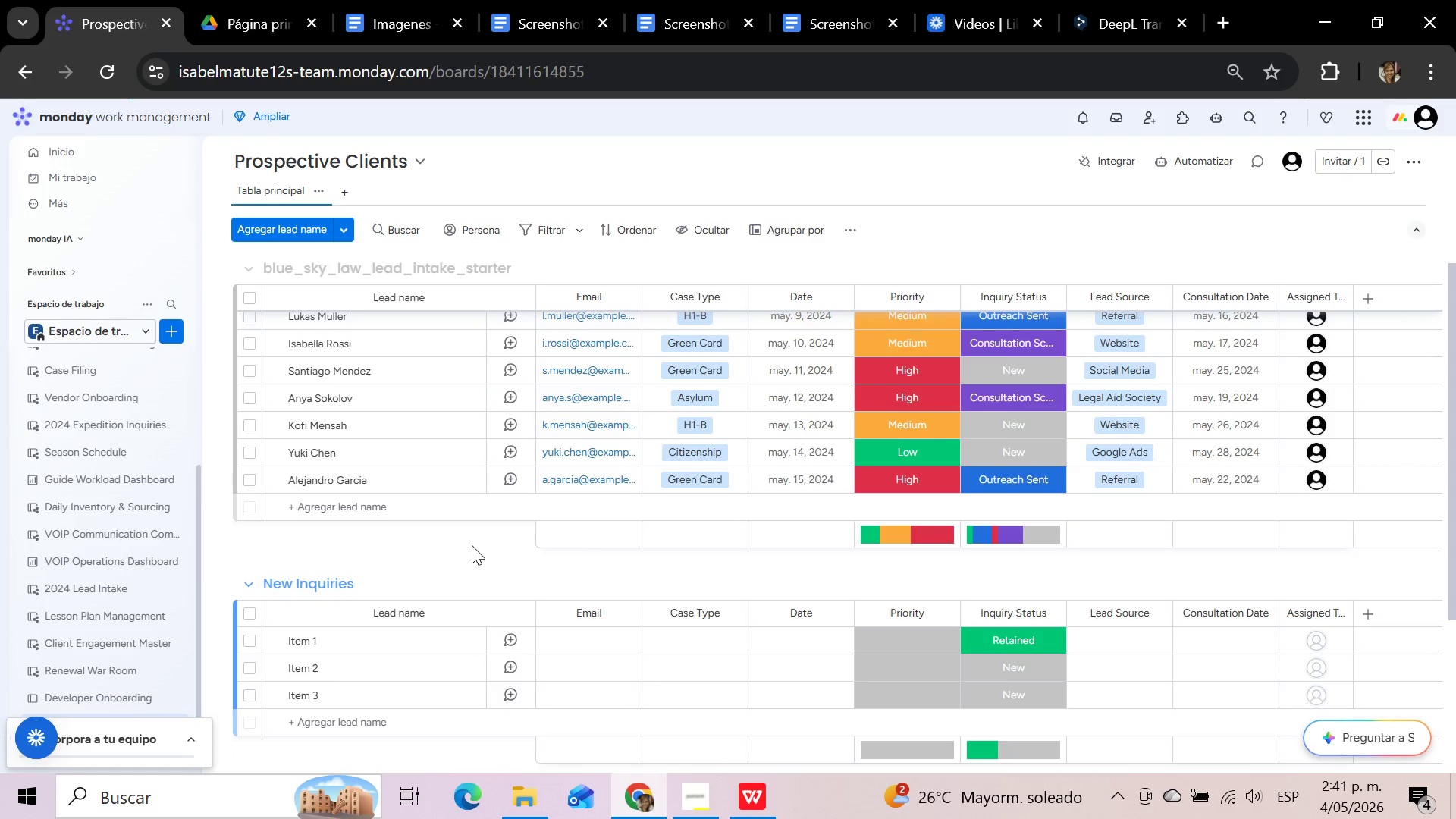 
scroll: coordinate [261, 748], scroll_direction: down, amount: 2.0
 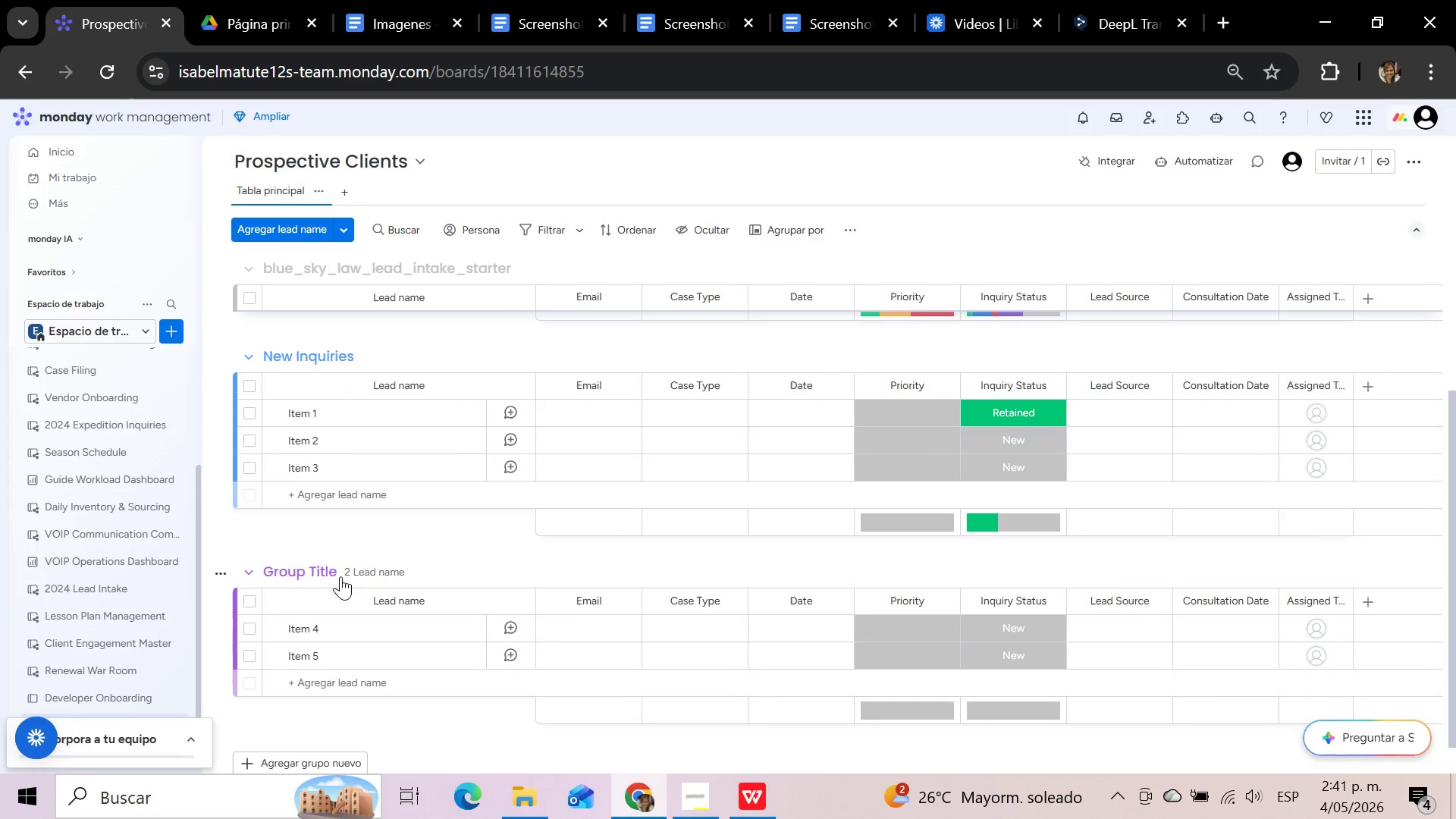 
left_click([336, 570])
 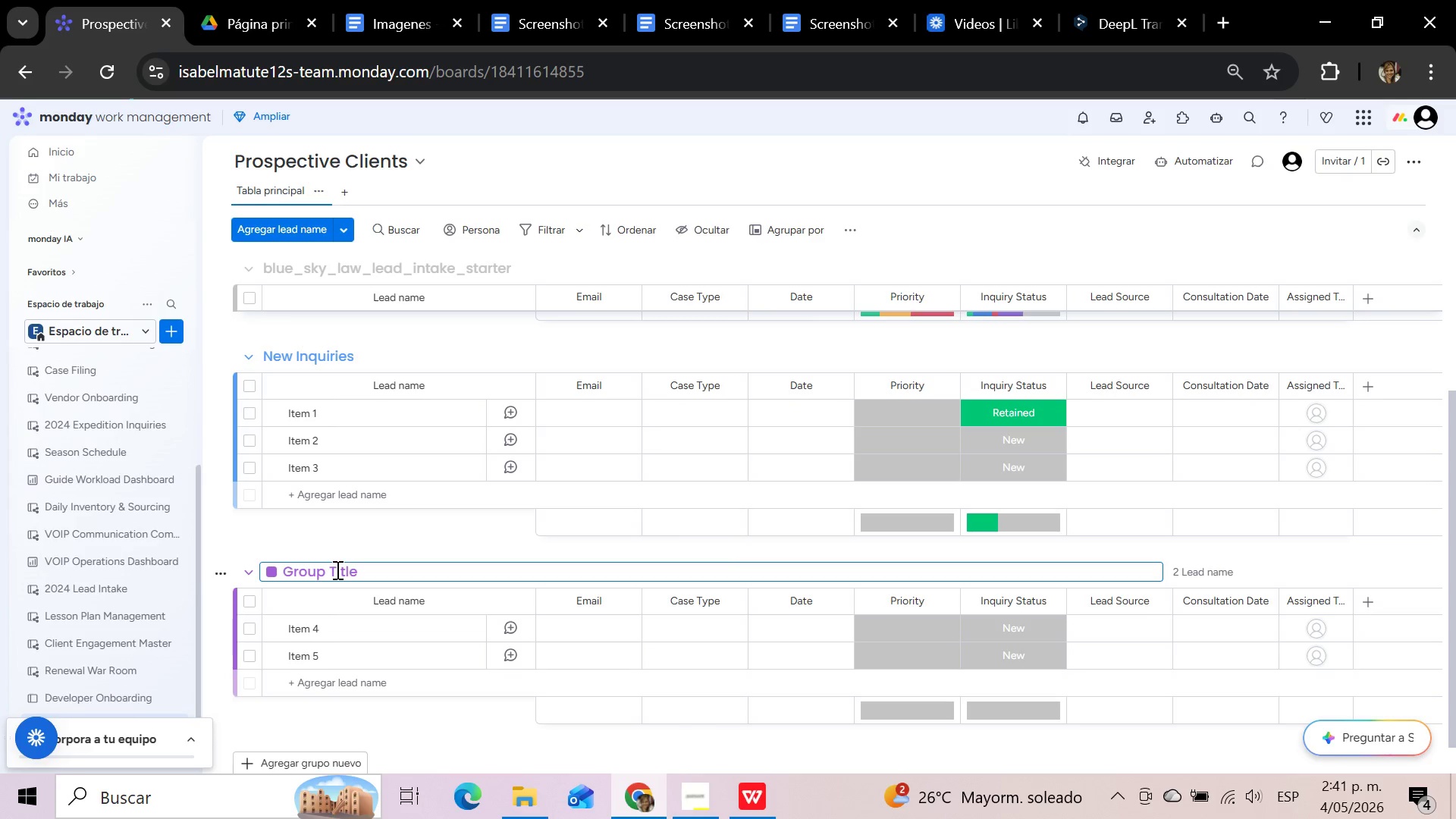 
hold_key(key=Backspace, duration=1.5)
 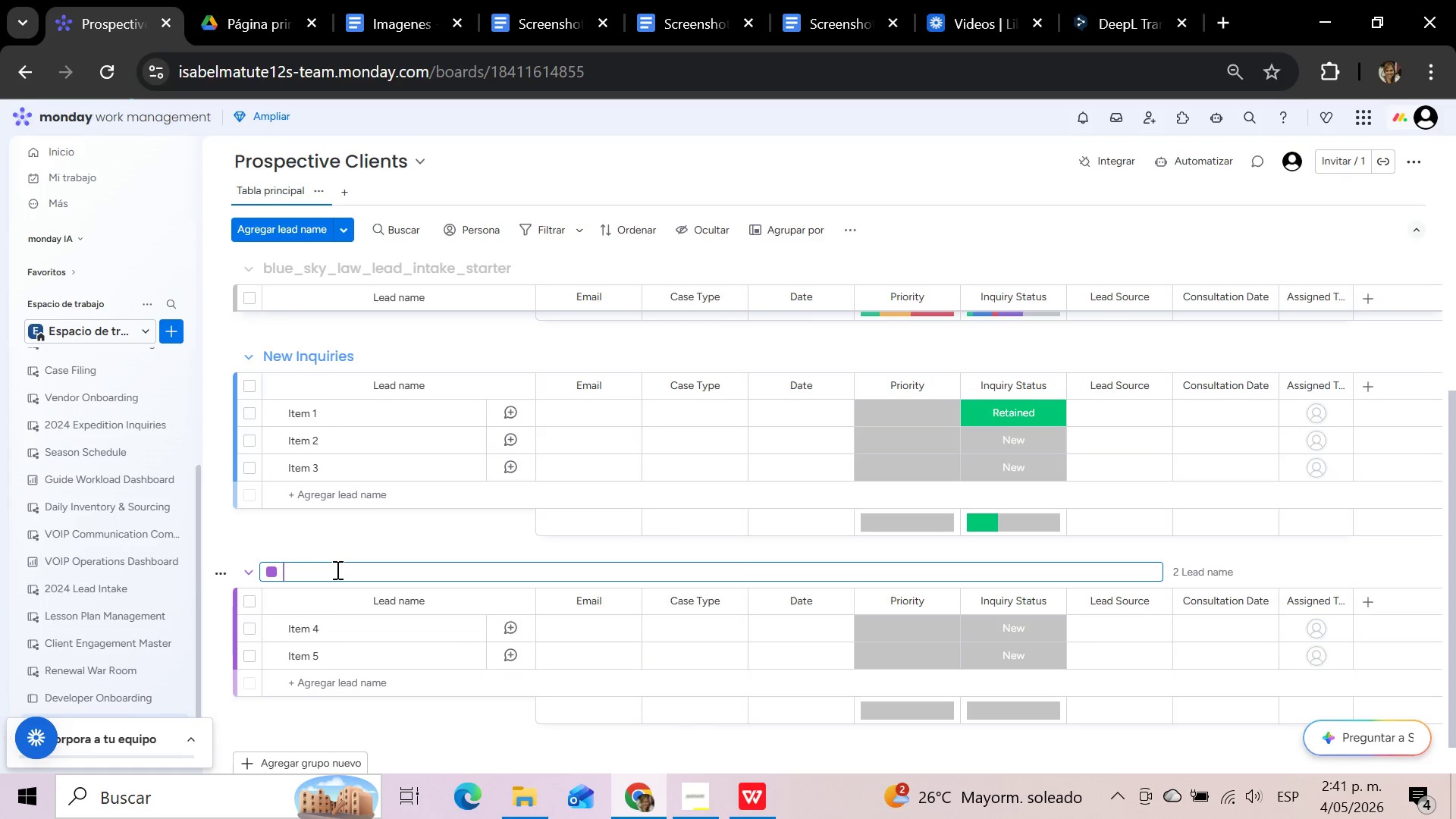 
hold_key(key=Backspace, duration=0.31)
 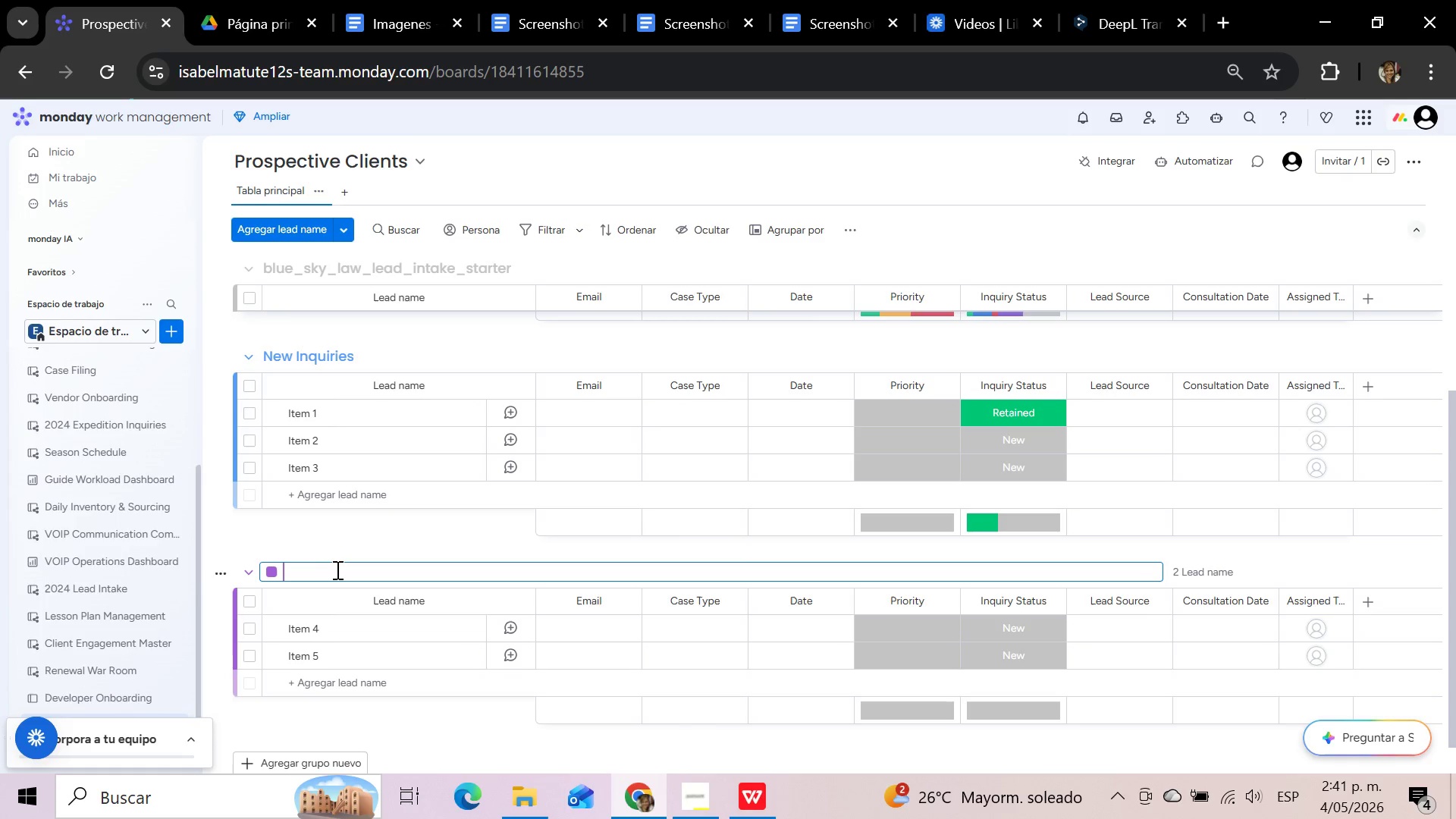 
type(Scheduled Consultations)
 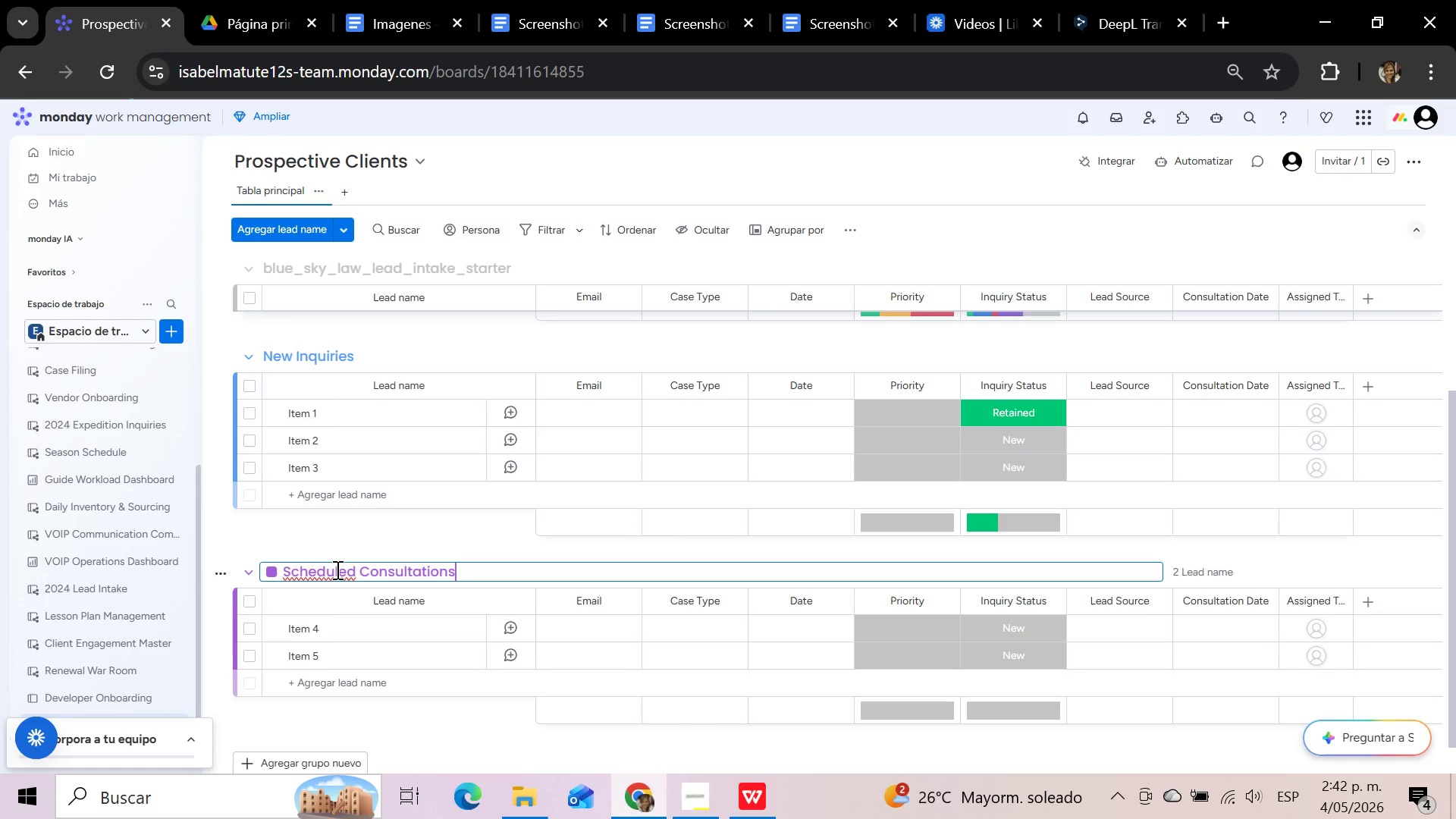 
left_click([366, 532])